 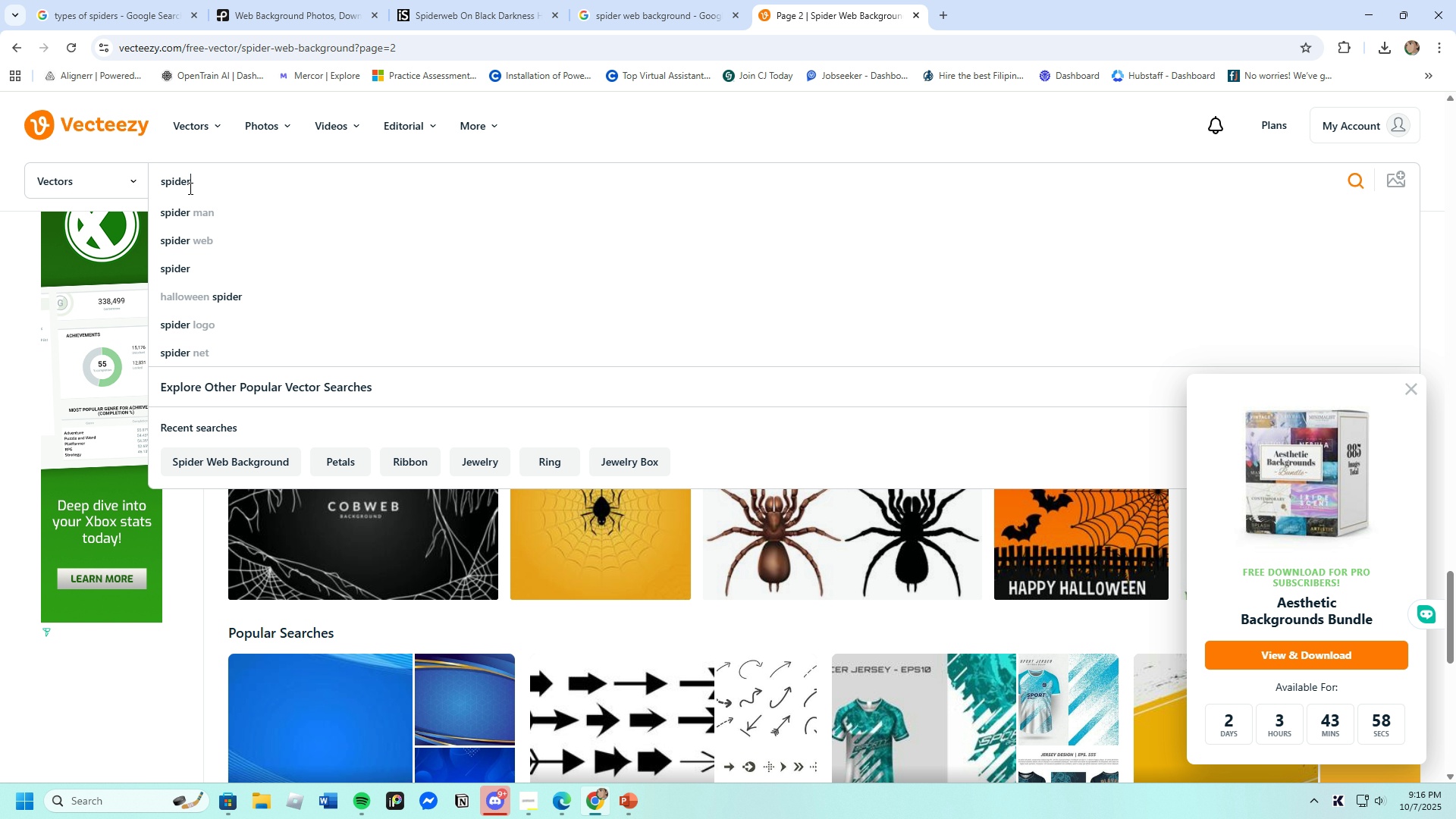 
key(S)
 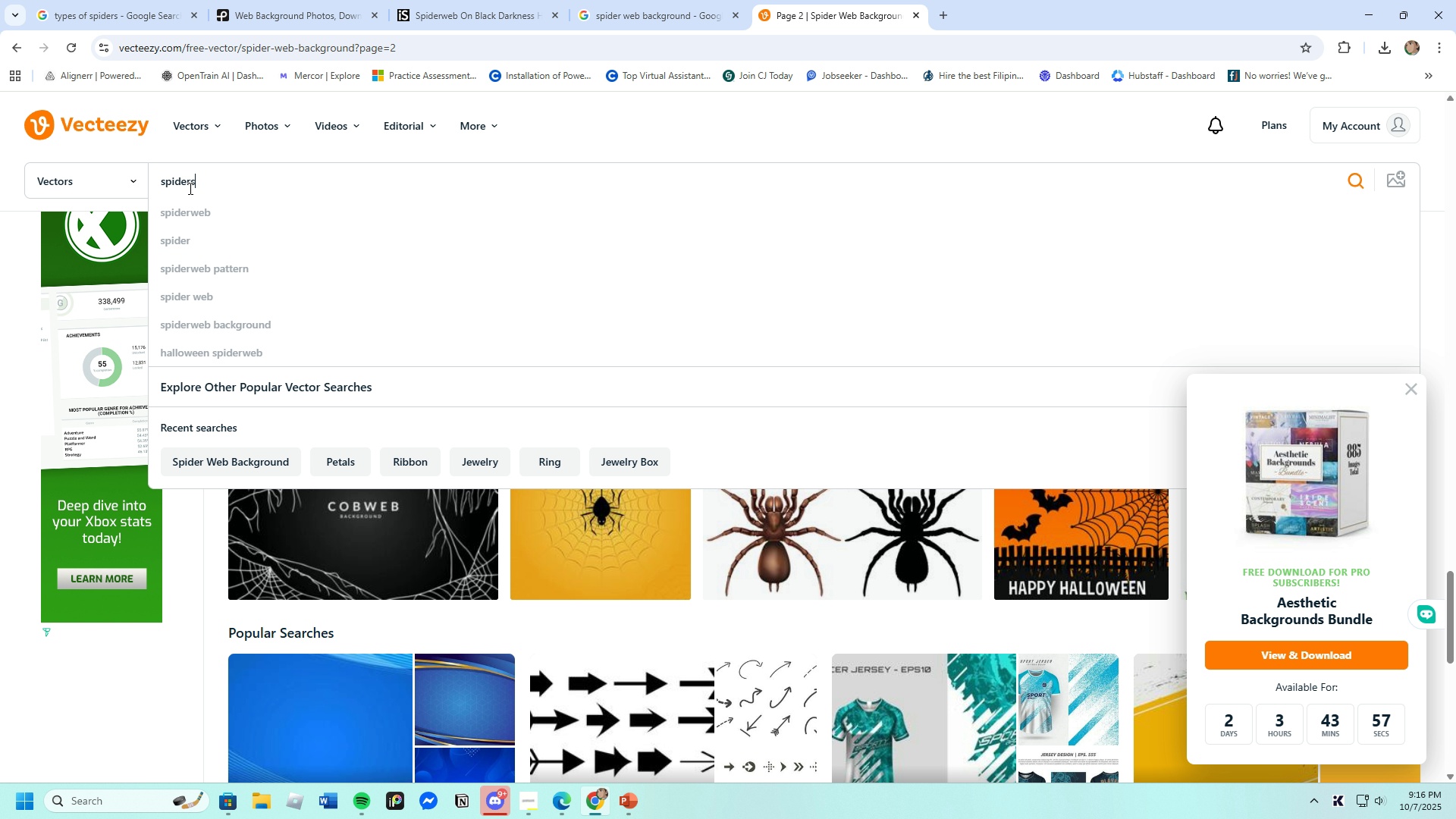 
key(Enter)
 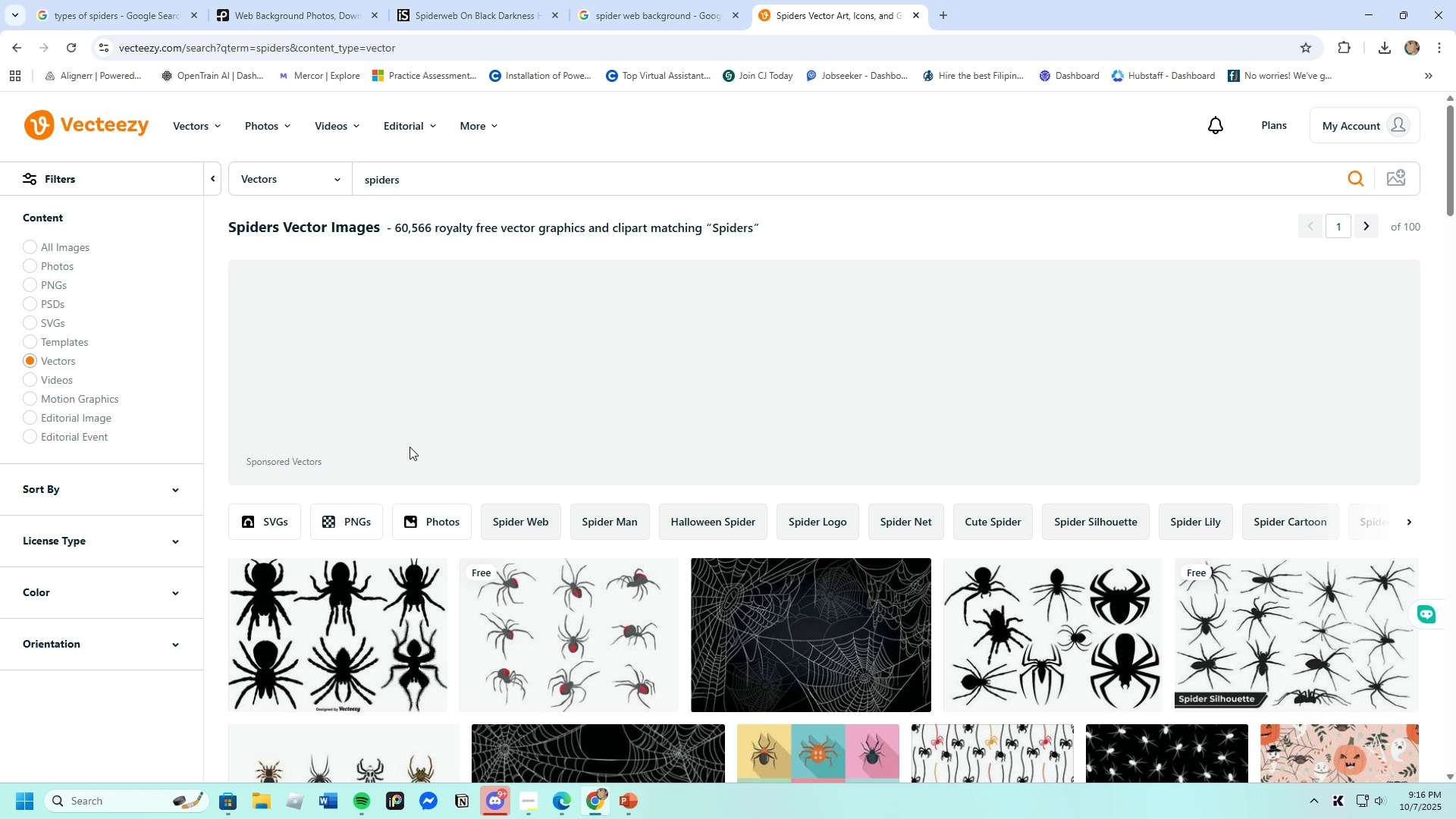 
scroll: coordinate [632, 519], scroll_direction: down, amount: 22.0
 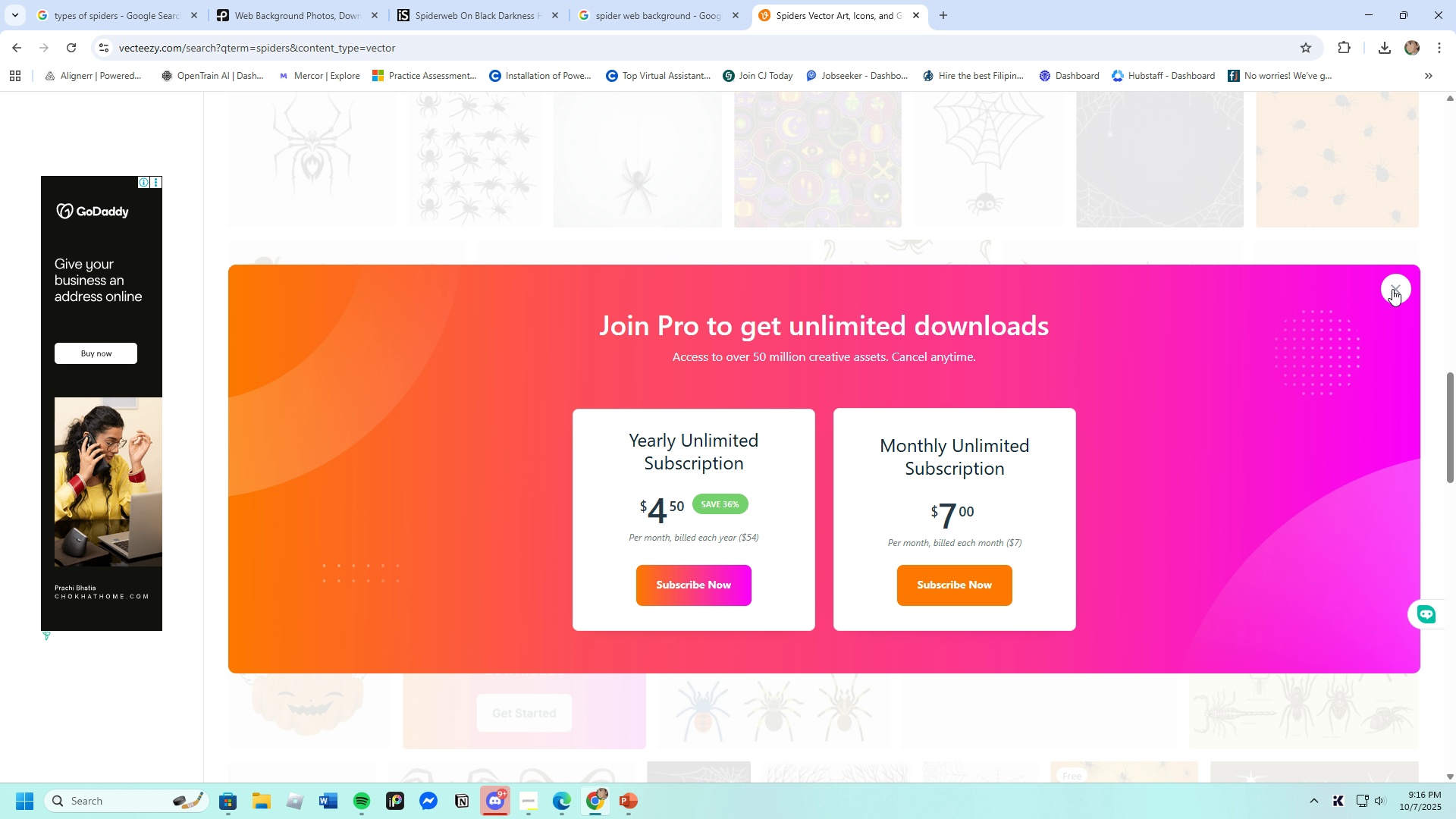 
left_click([1392, 289])
 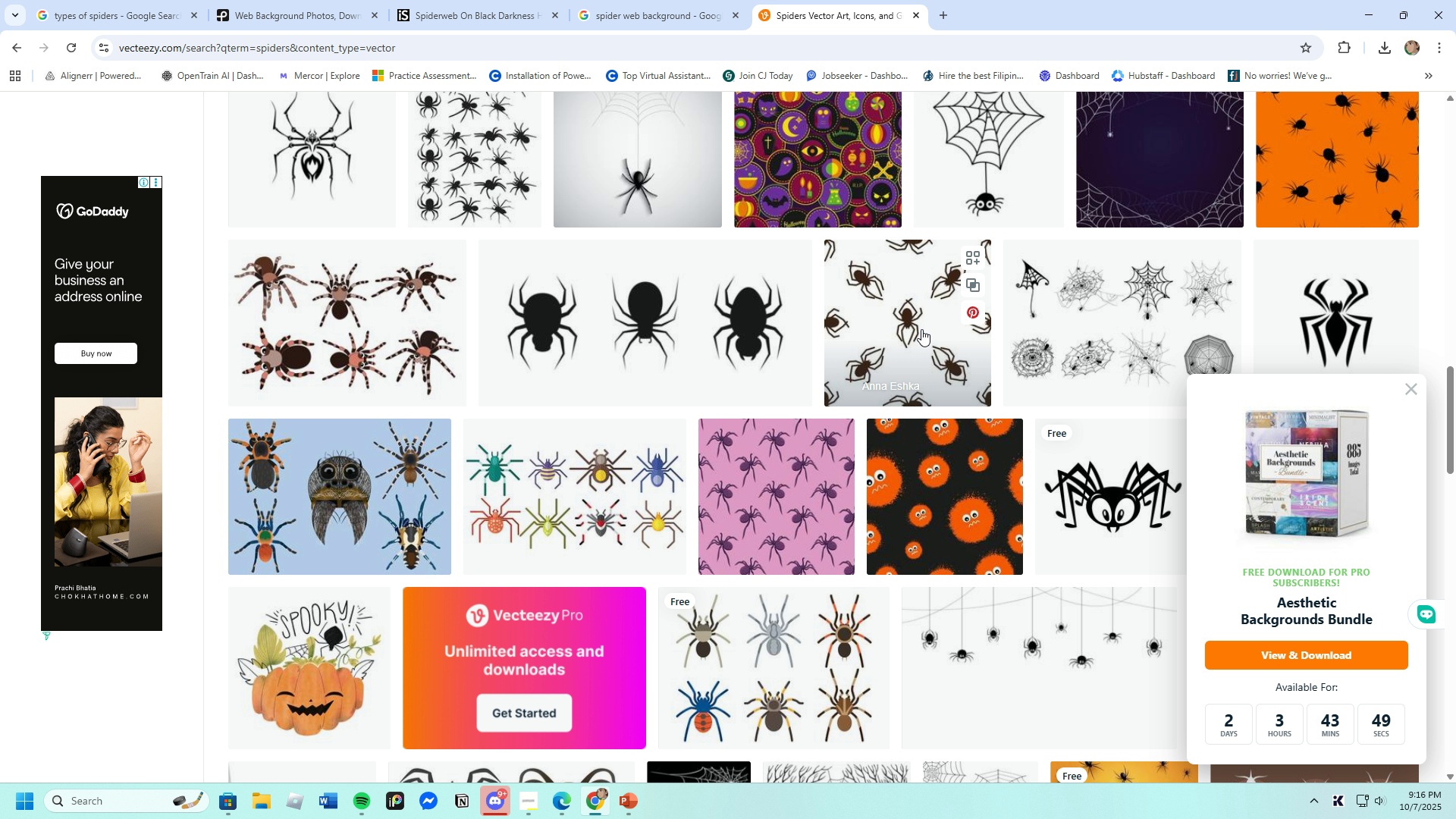 
scroll: coordinate [867, 369], scroll_direction: down, amount: 26.0
 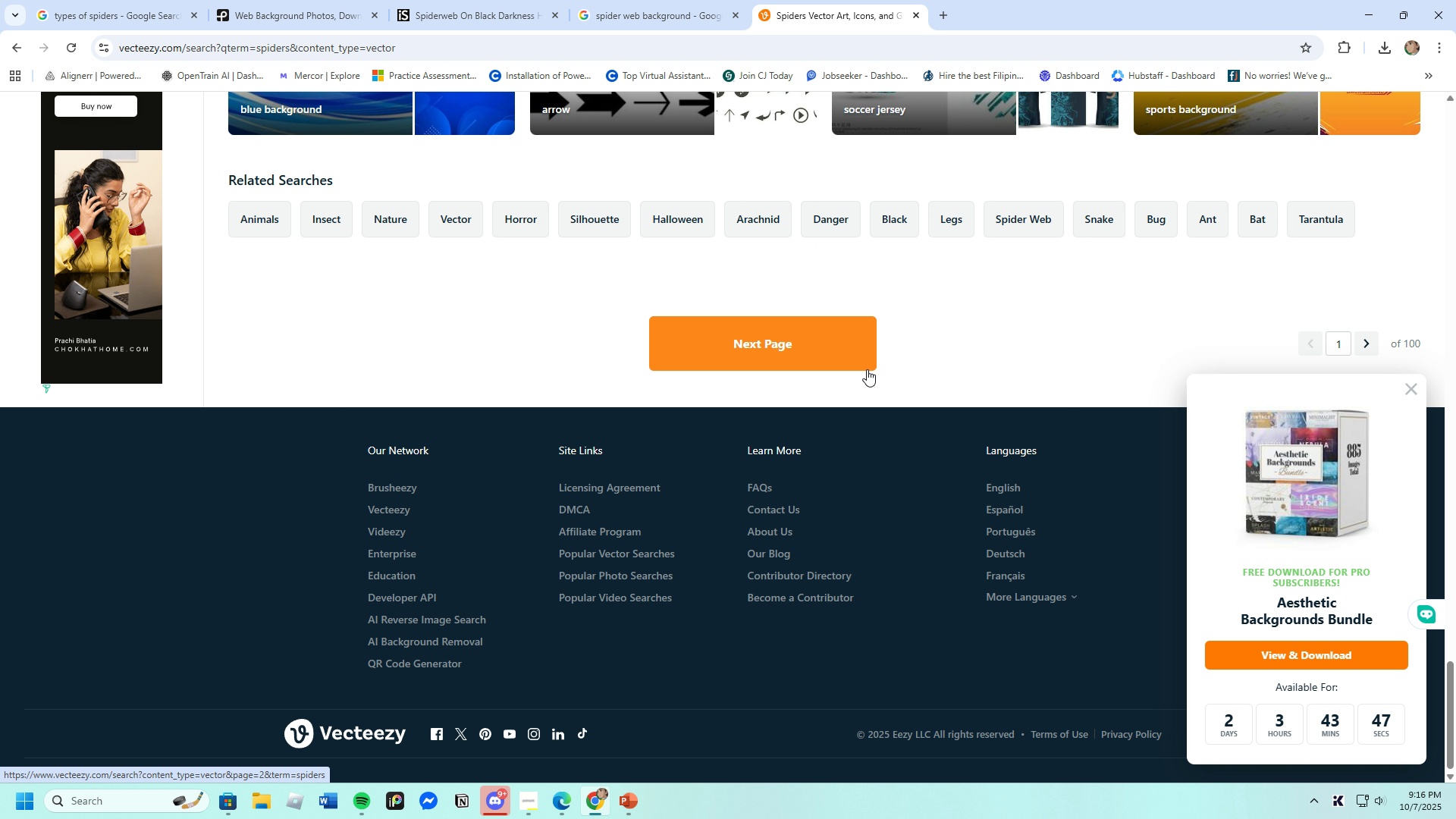 
scroll: coordinate [867, 369], scroll_direction: up, amount: 5.0
 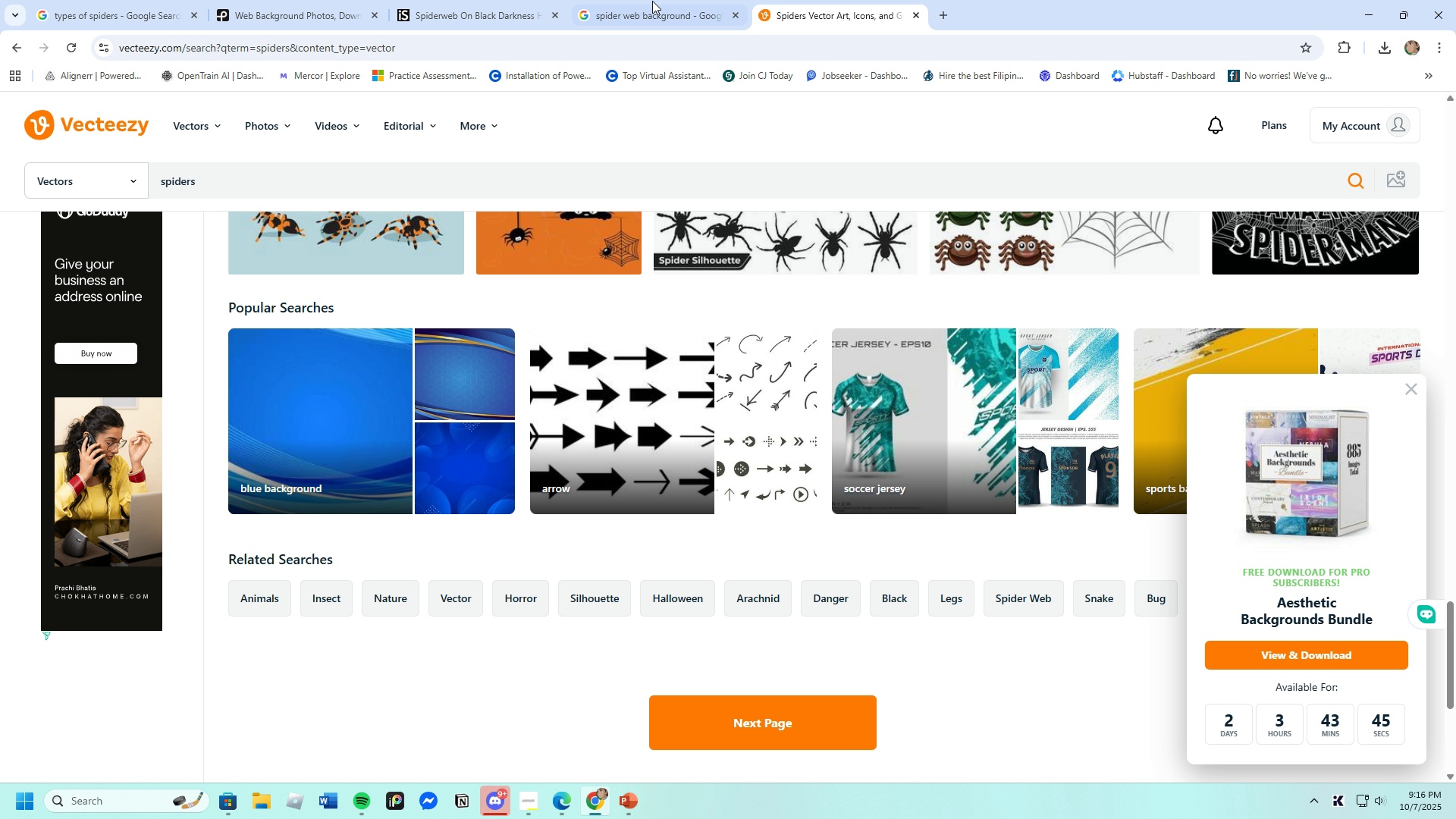 
left_click([642, 0])